 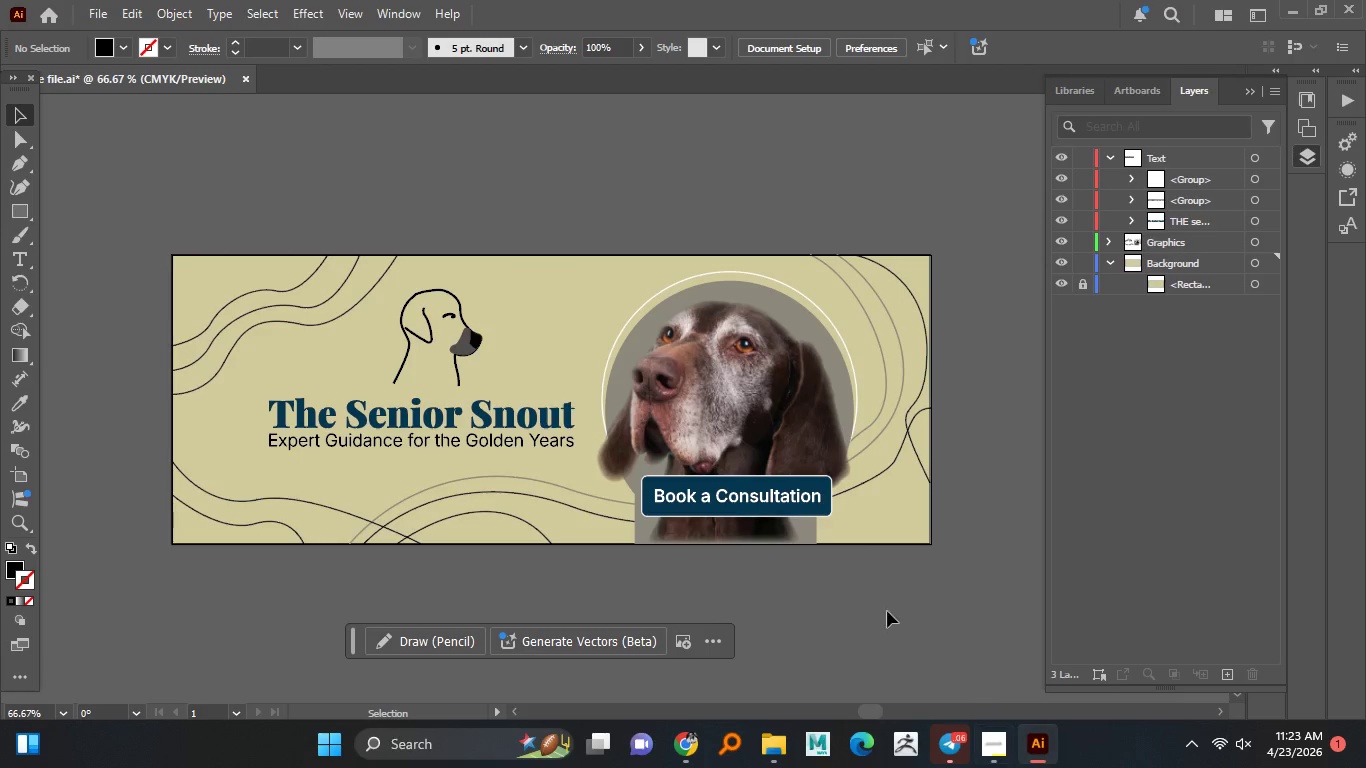 
key(Control+S)
 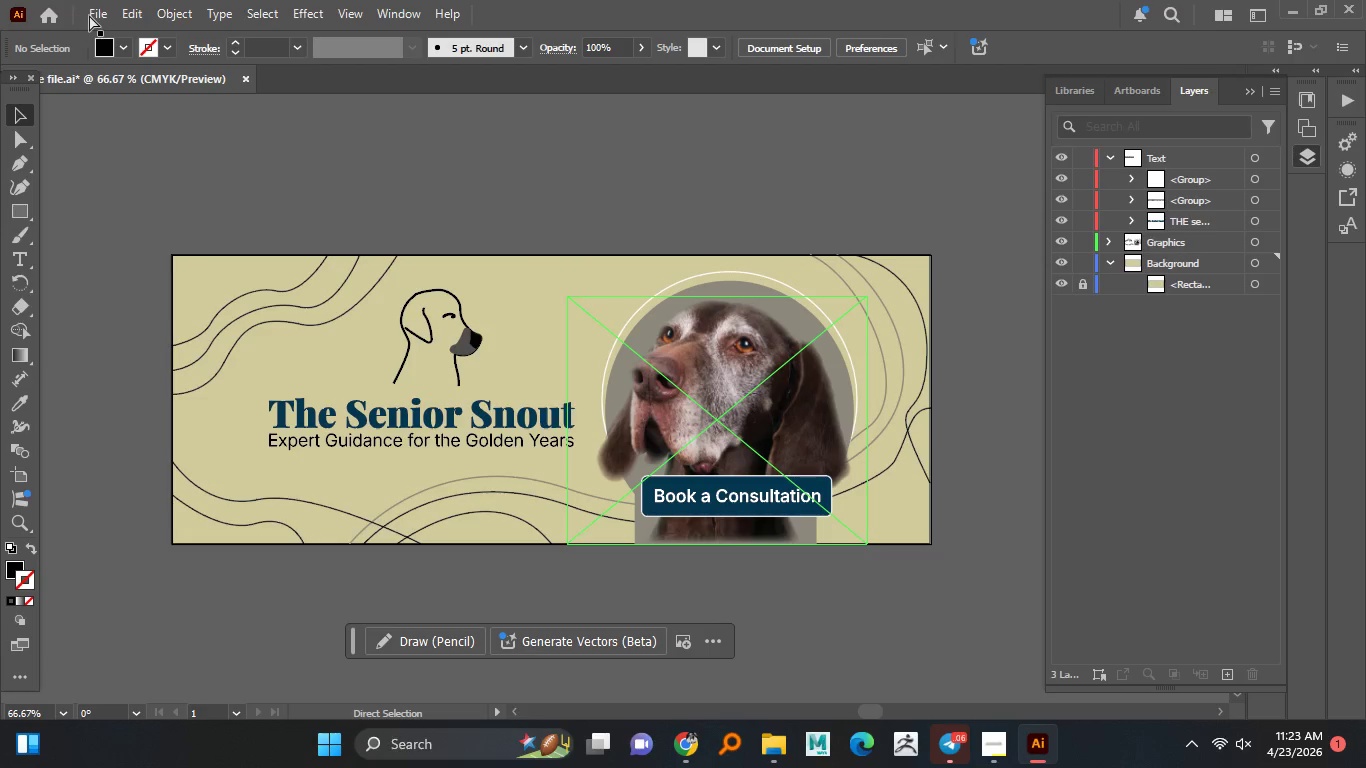 
left_click([92, 15])
 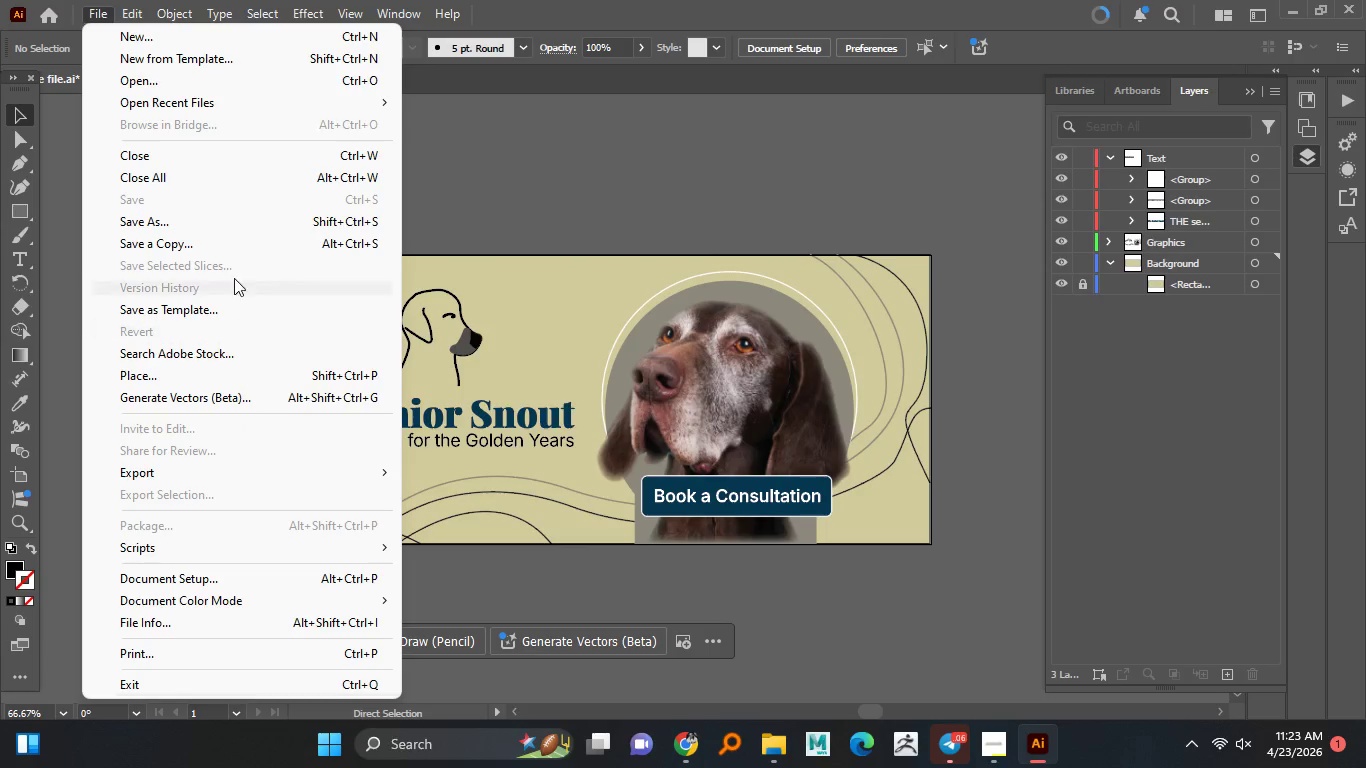 
left_click([216, 236])
 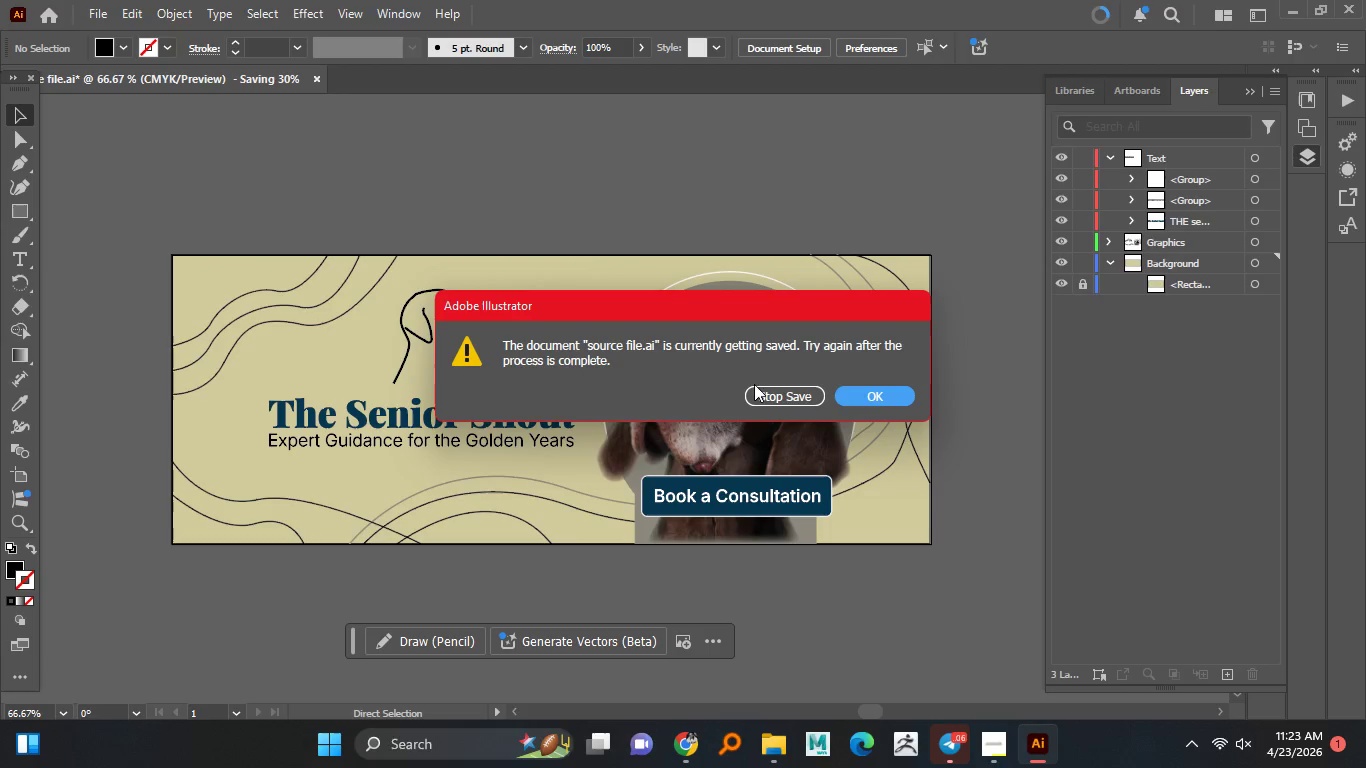 
left_click([882, 391])
 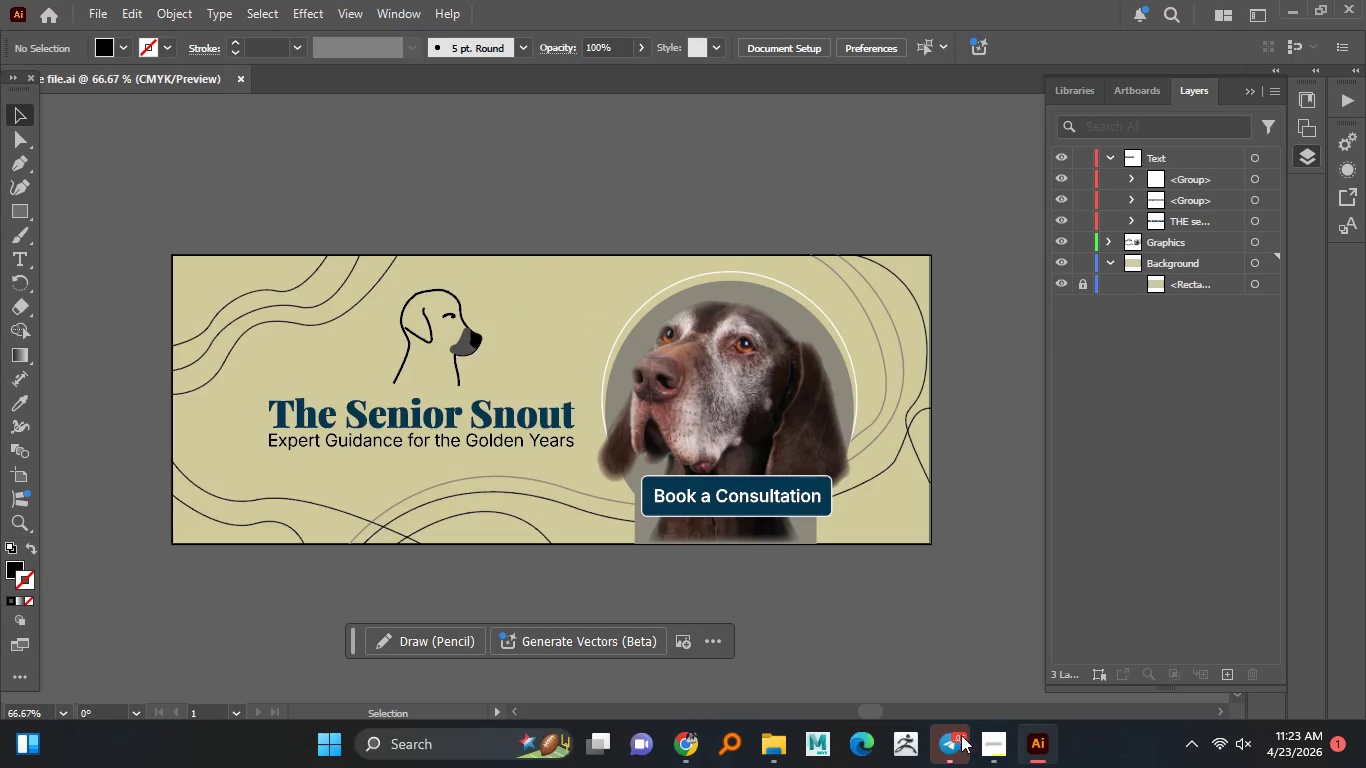 
left_click([988, 734])